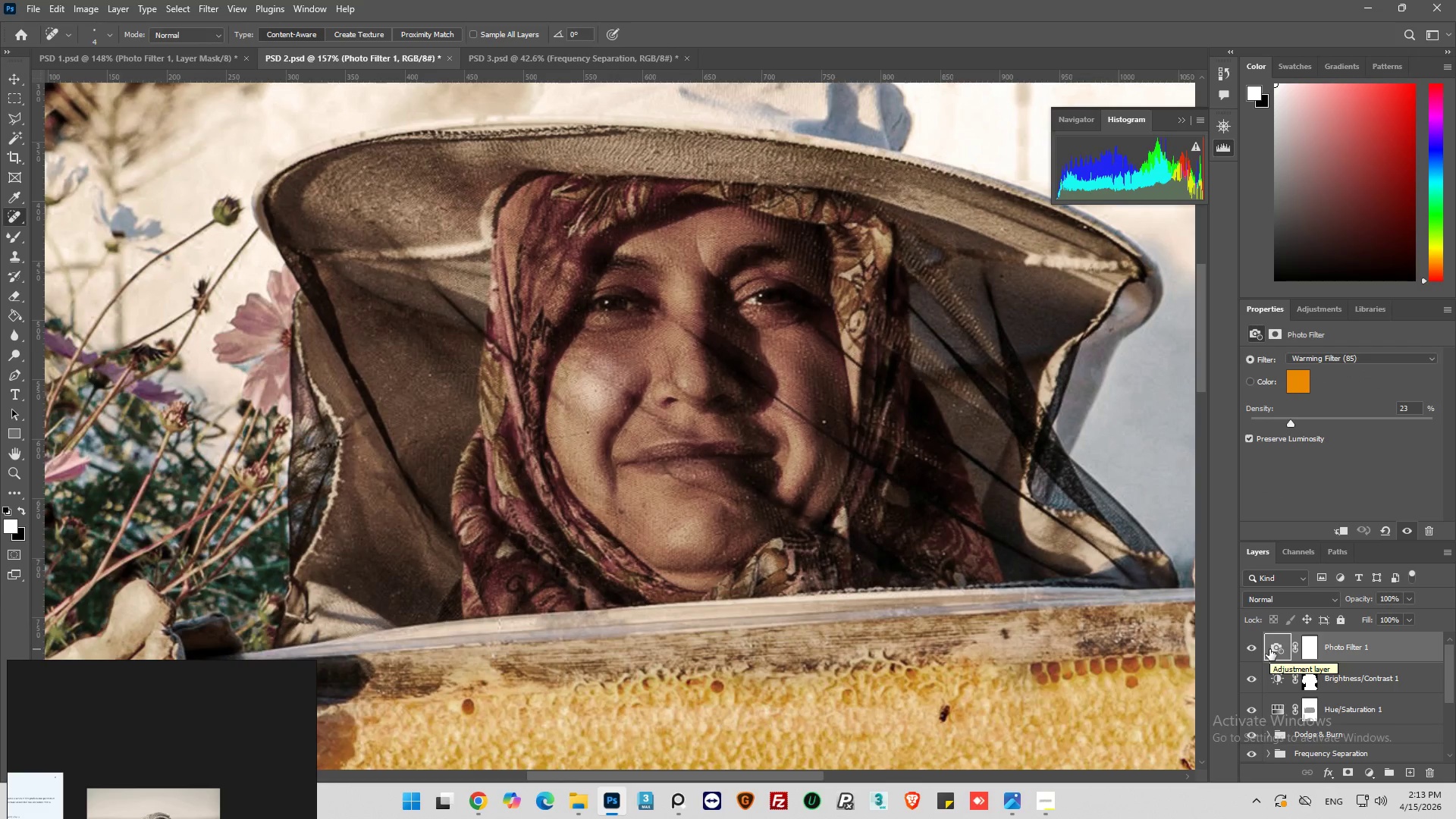 
key(Shift+ShiftLeft)
 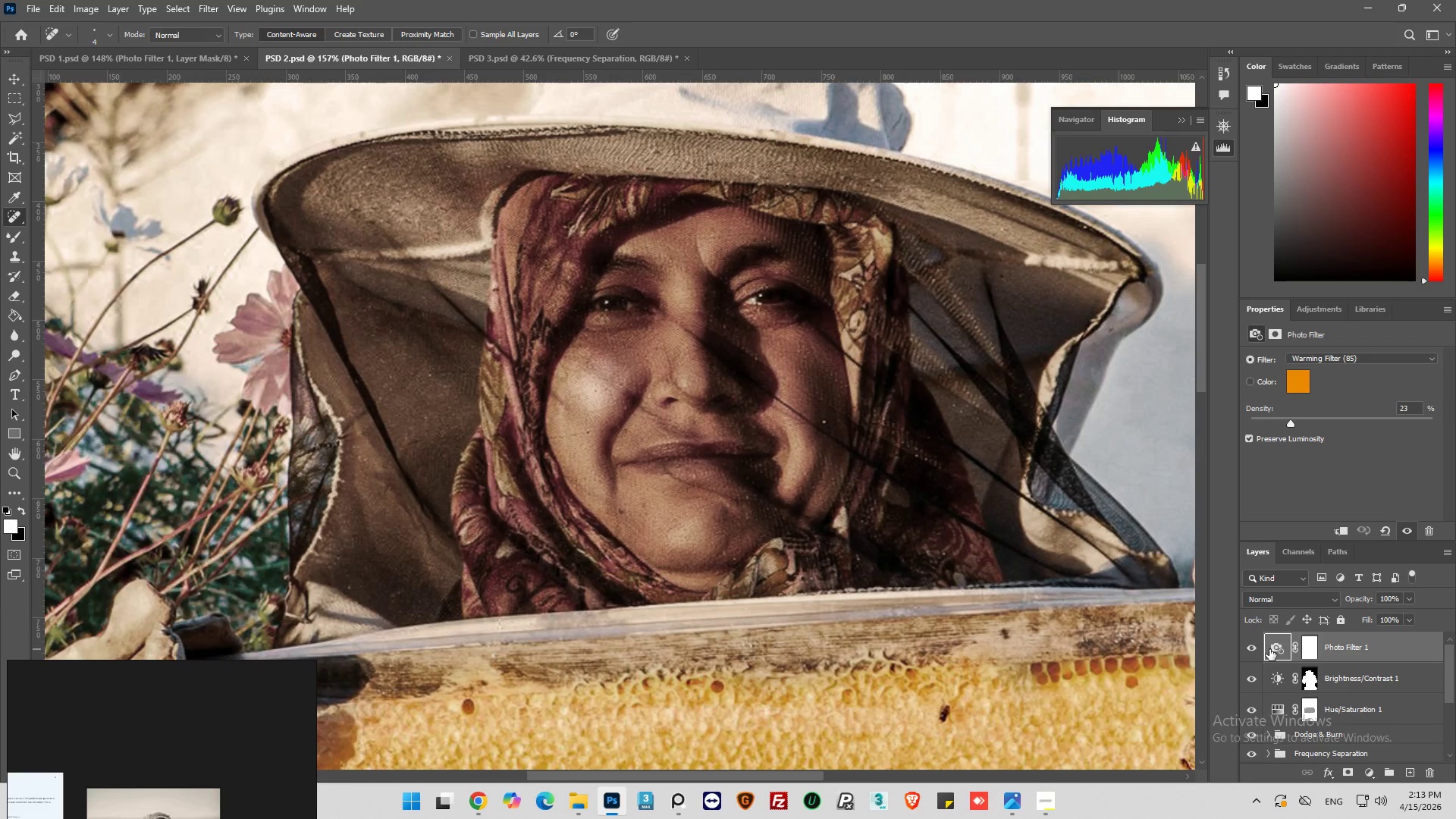 
key(Alt+Control+Shift+E)
 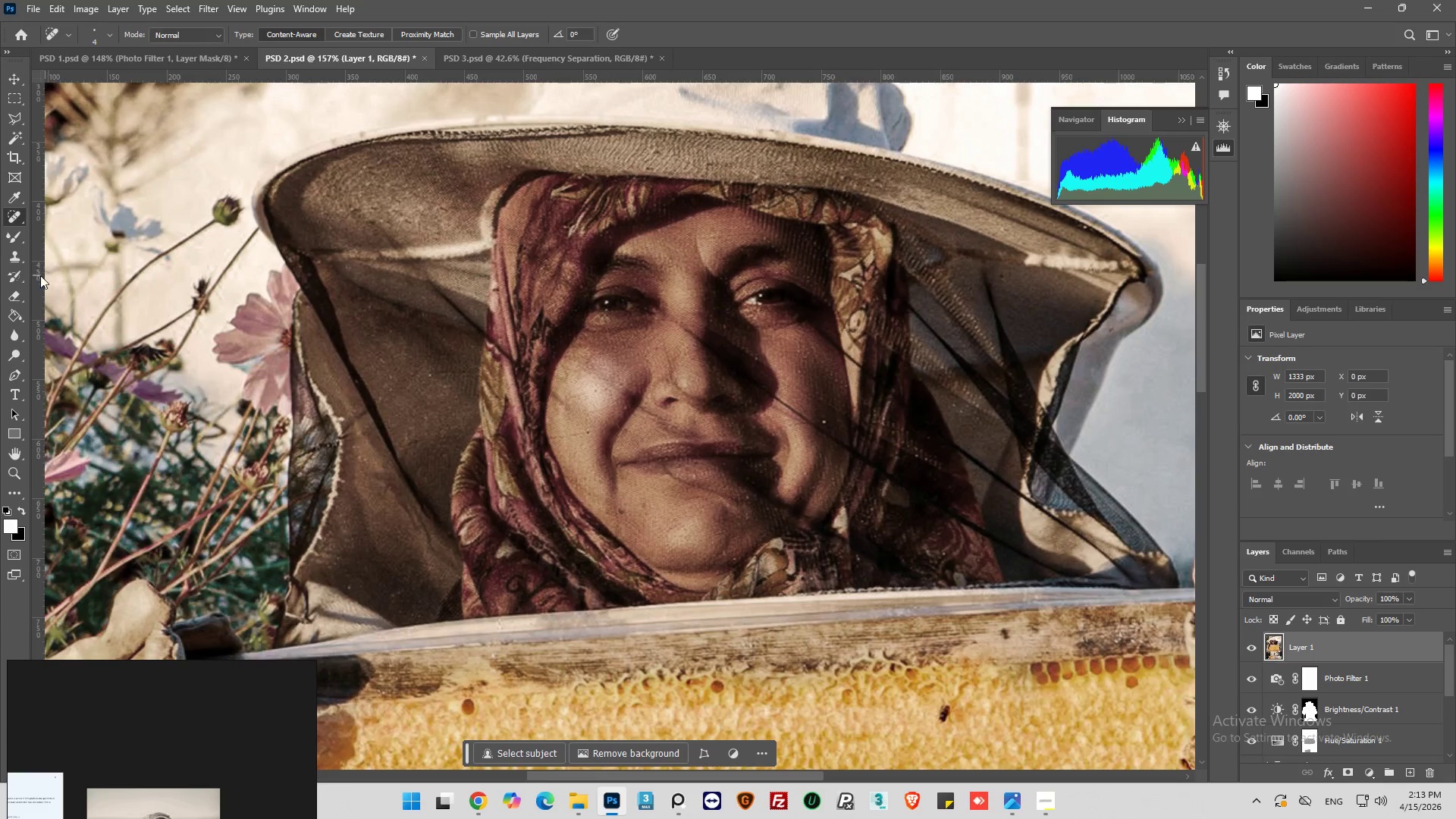 
hold_key(key=AltLeft, duration=0.55)
scroll: coordinate [627, 538], scroll_direction: up, amount: 6.0
 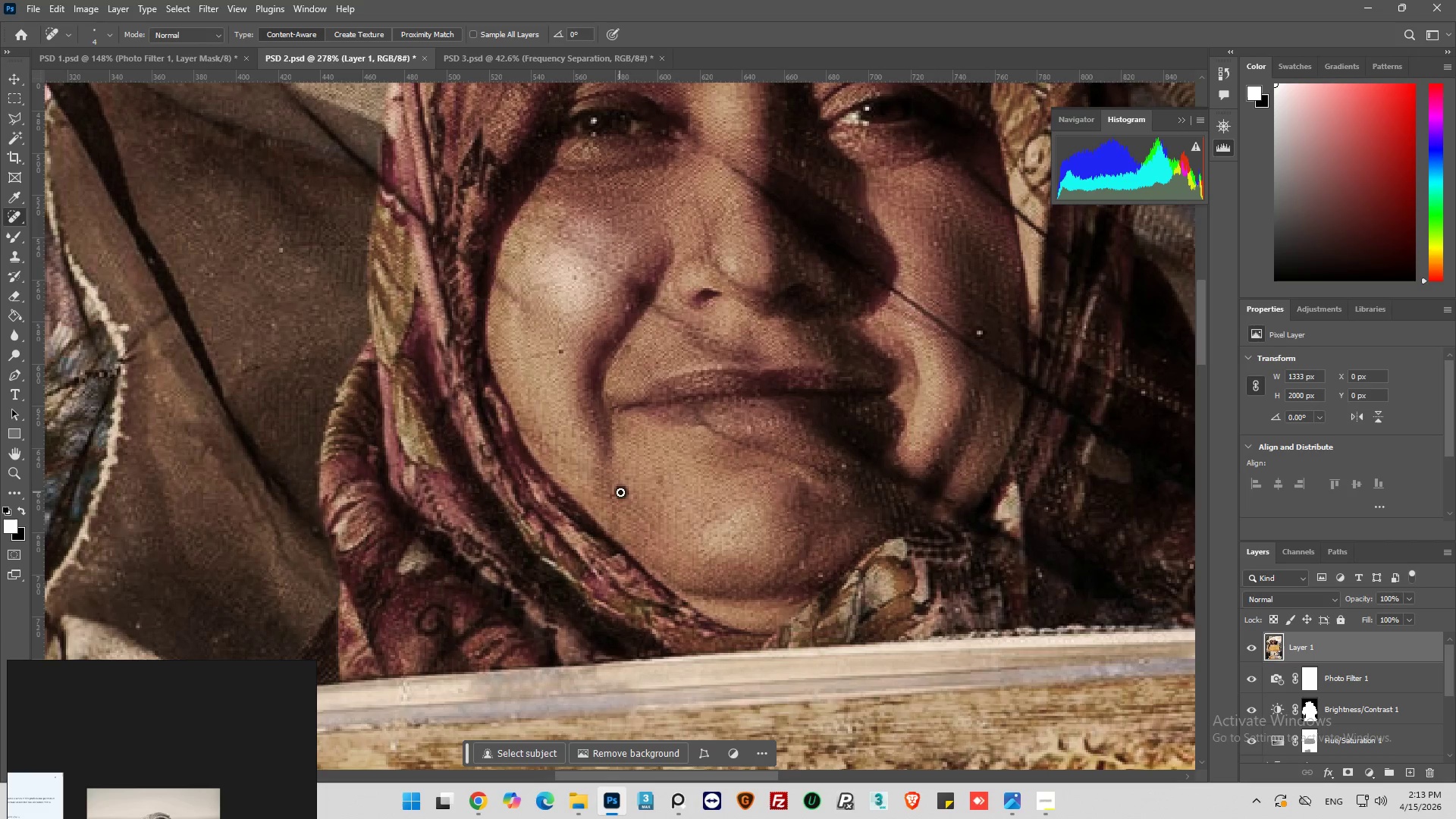 
left_click_drag(start_coordinate=[657, 485], to_coordinate=[663, 482])
 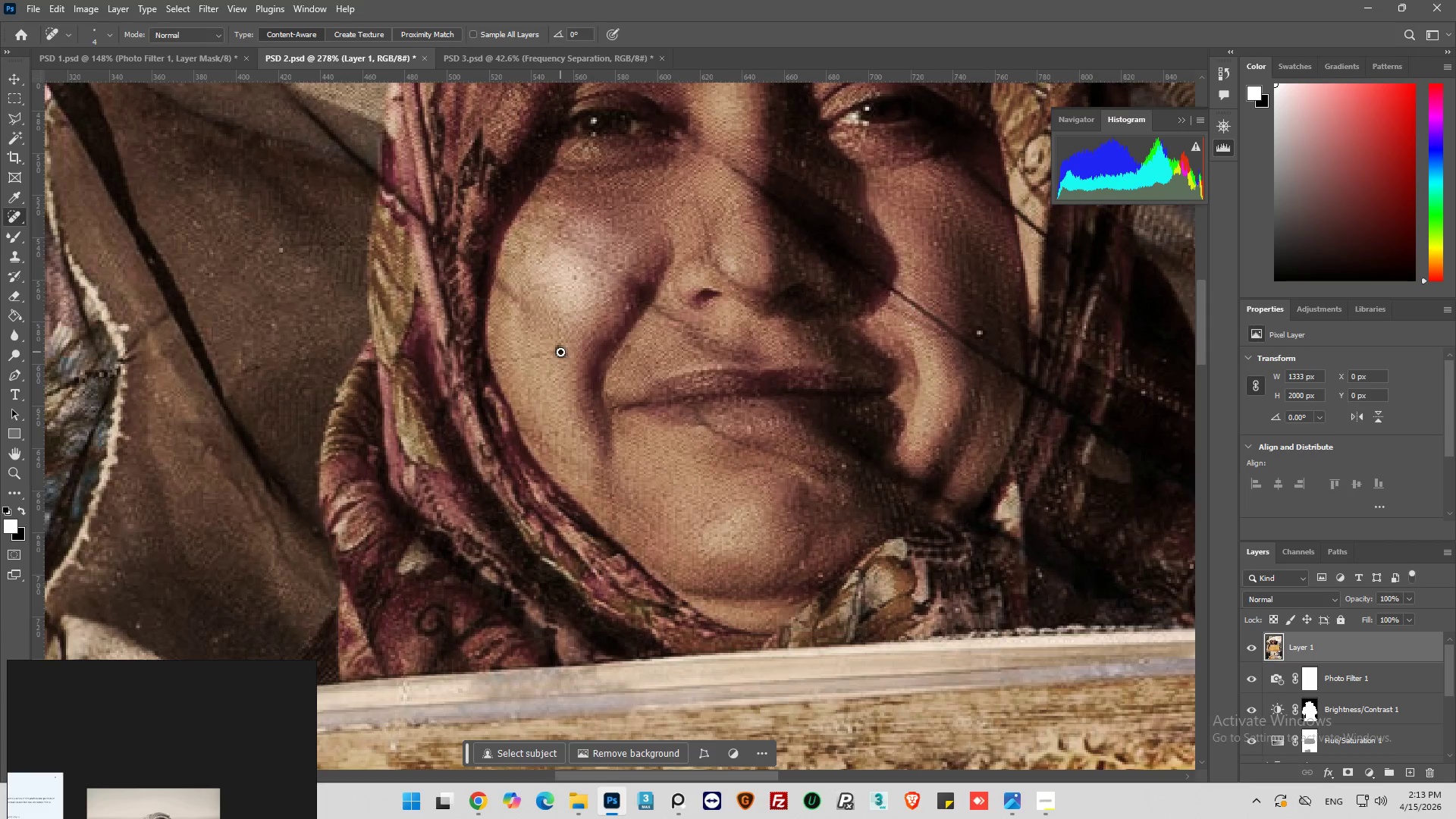 
hold_key(key=AltLeft, duration=0.36)
 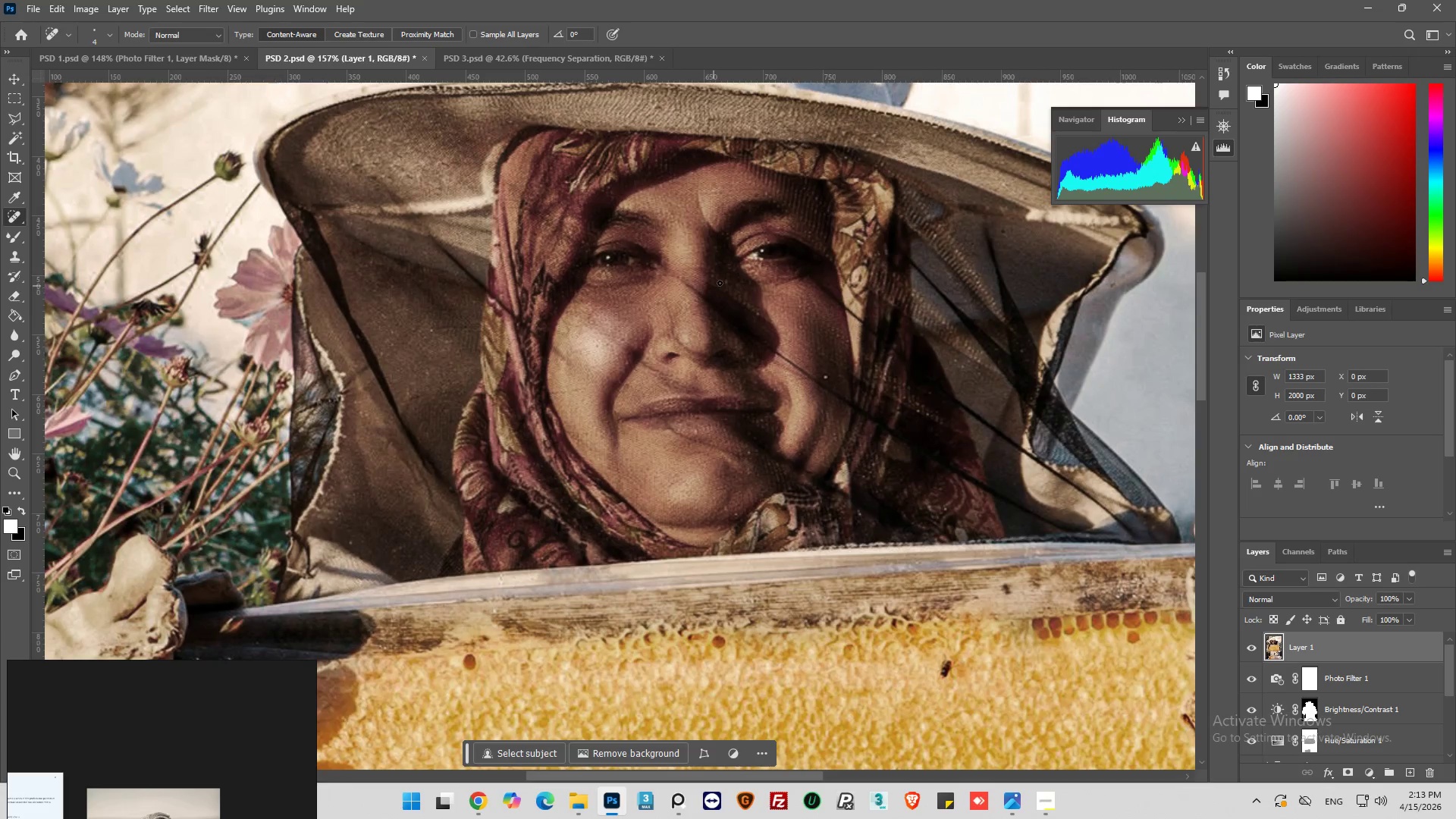 
key(Alt+AltLeft)
 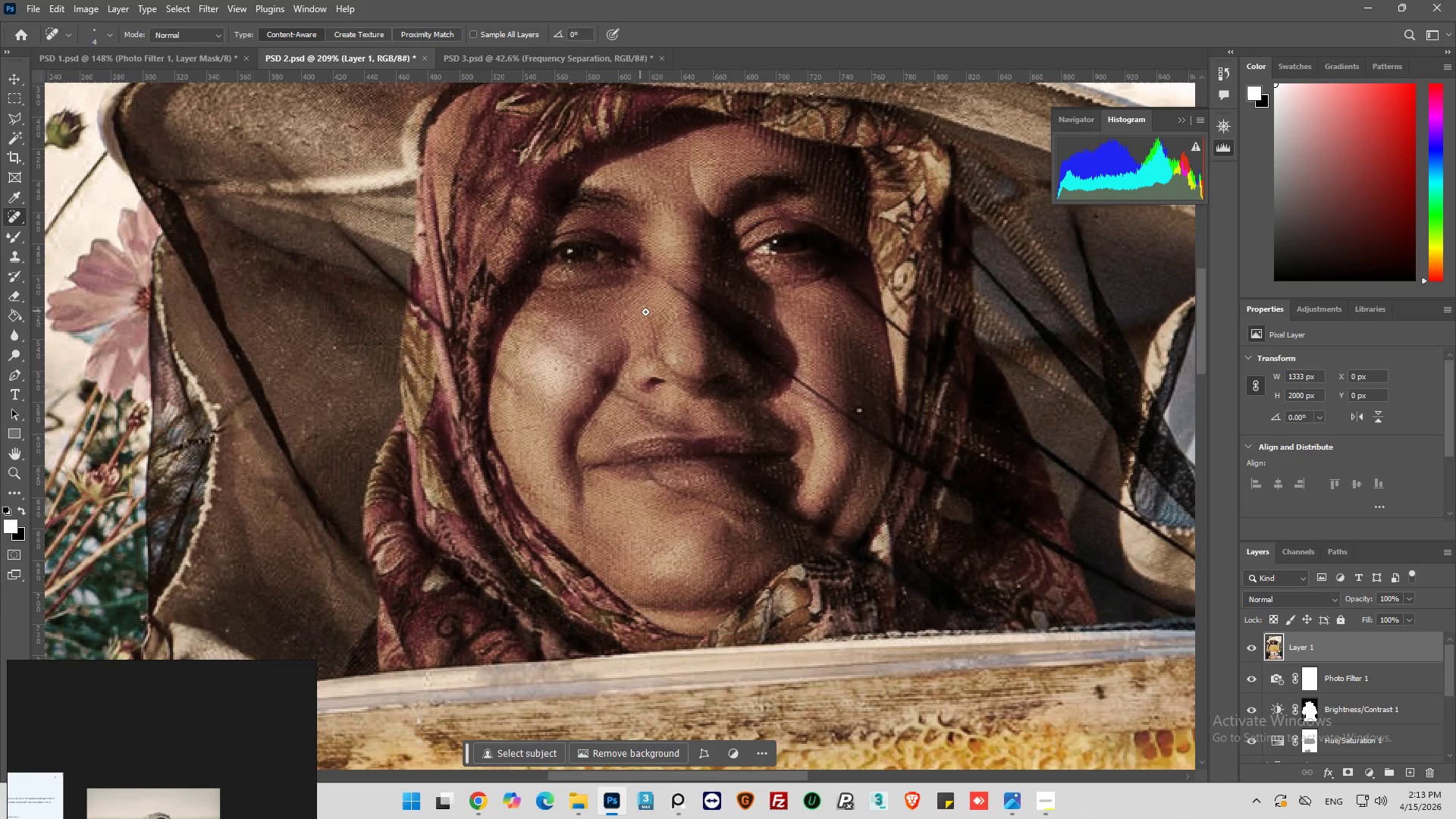 
scroll: coordinate [724, 275], scroll_direction: up, amount: 4.0
 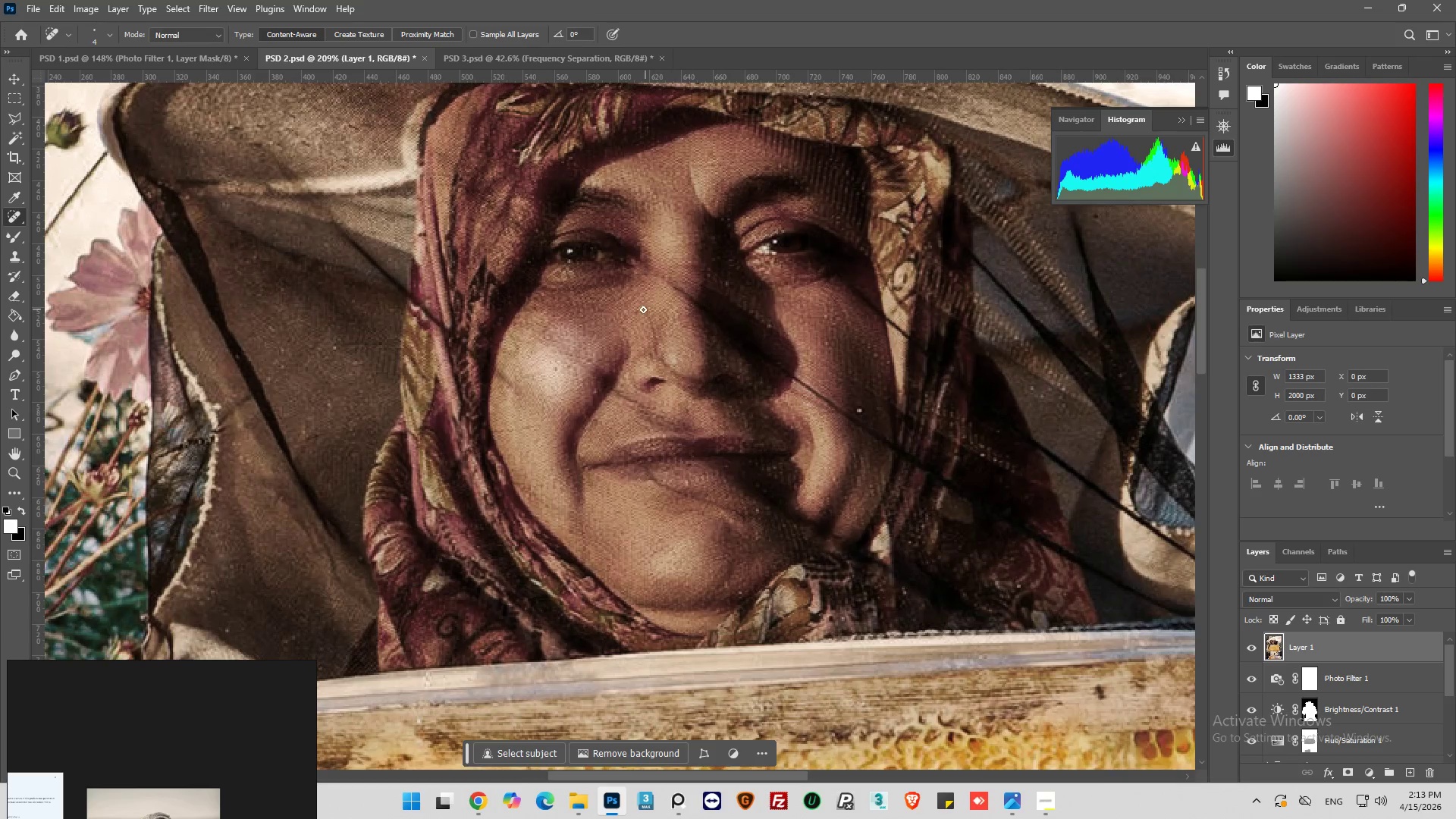 
key(Alt+AltLeft)
 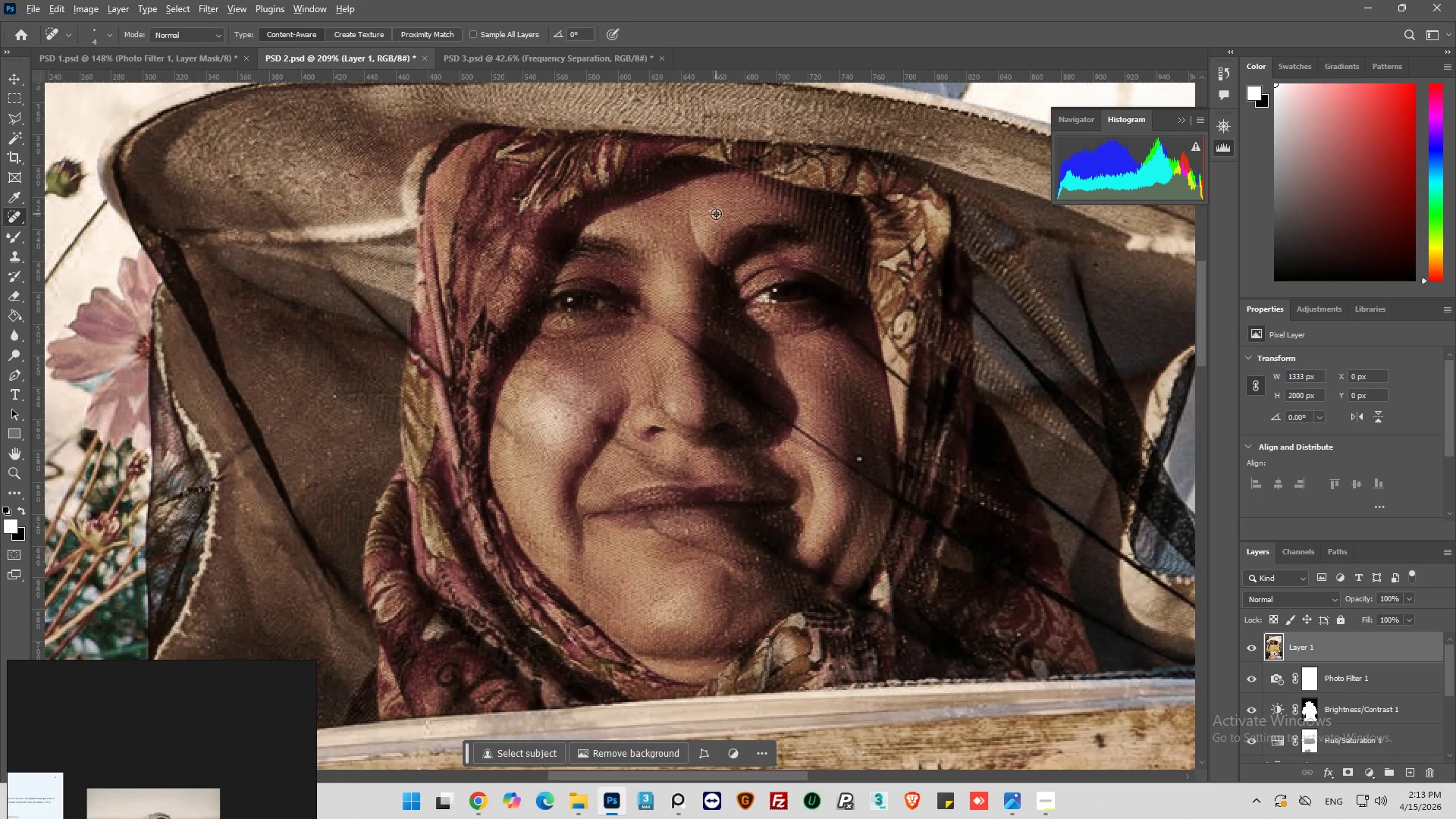 
scroll: coordinate [716, 214], scroll_direction: up, amount: 6.0
 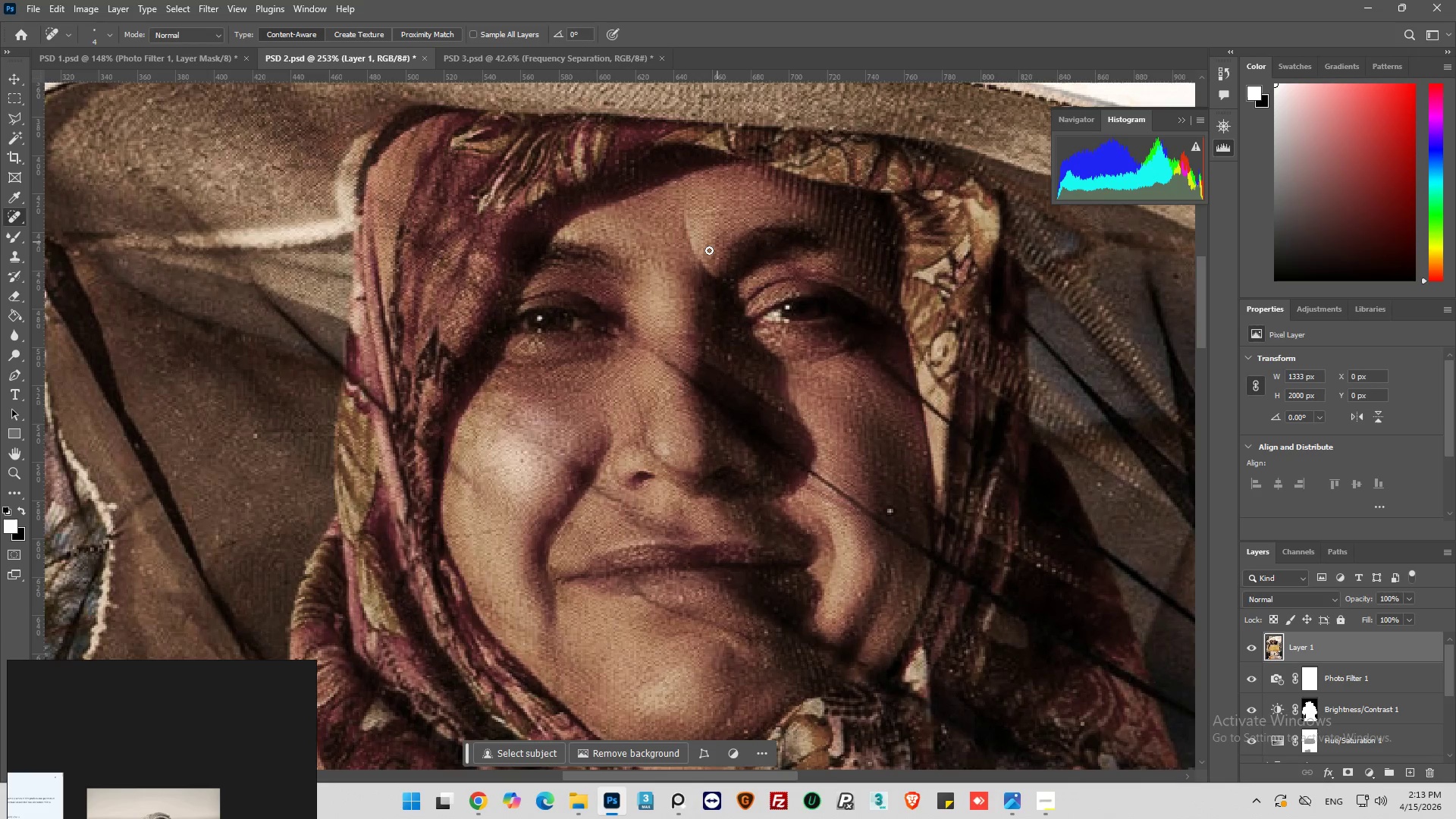 
left_click_drag(start_coordinate=[719, 237], to_coordinate=[714, 249])
 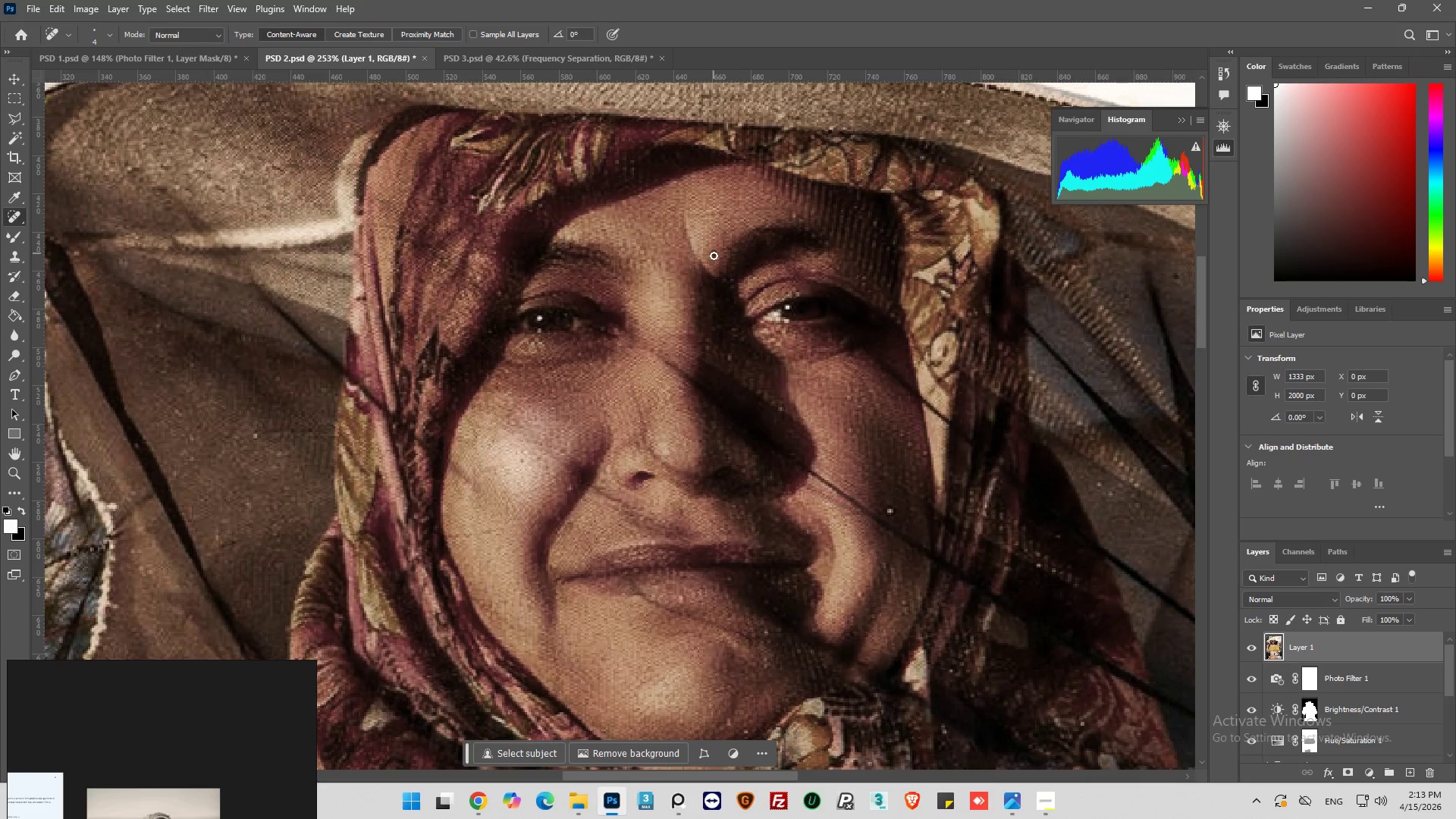 
left_click_drag(start_coordinate=[714, 253], to_coordinate=[711, 263])
 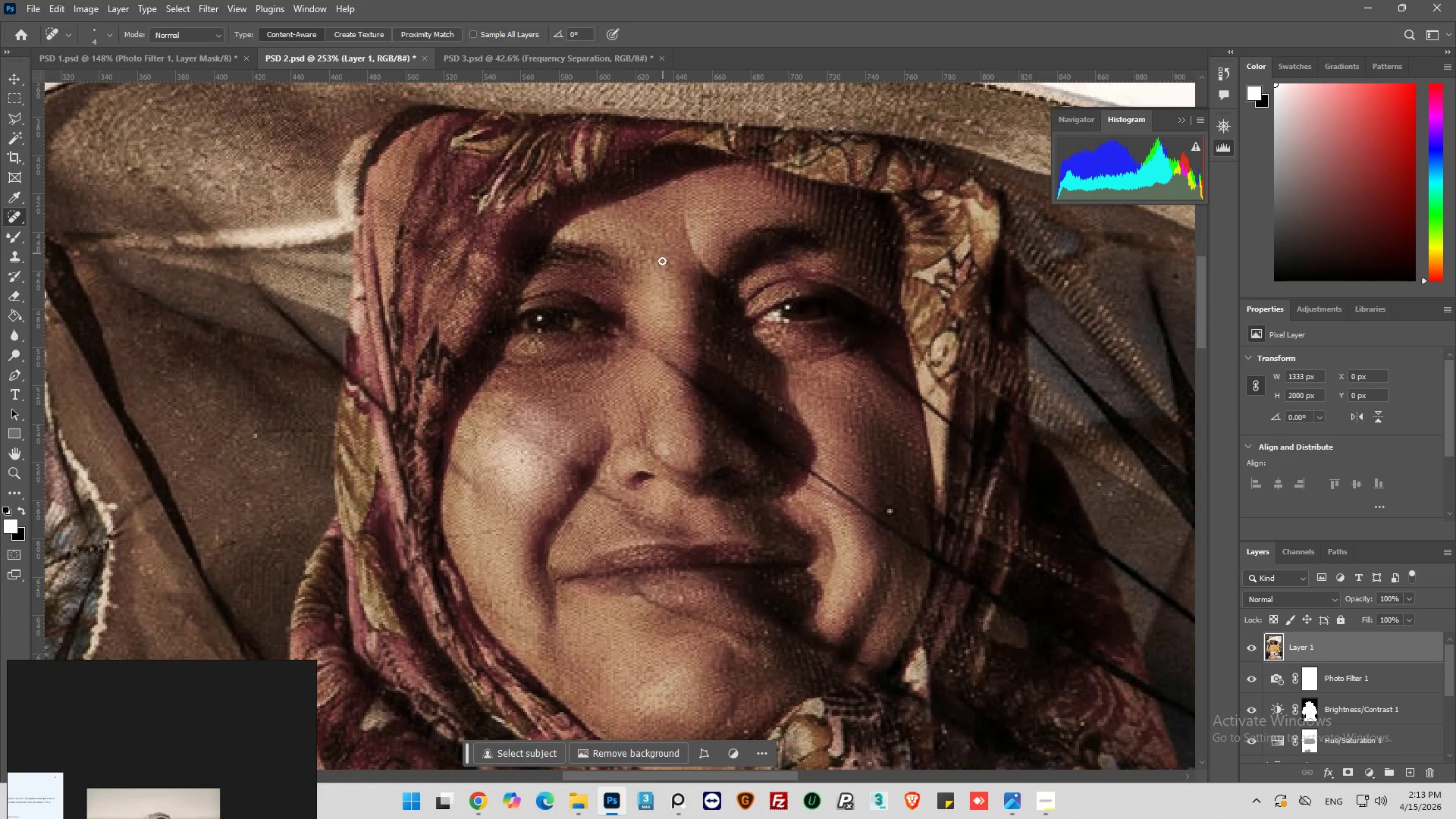 
scroll: coordinate [713, 479], scroll_direction: down, amount: 11.0
 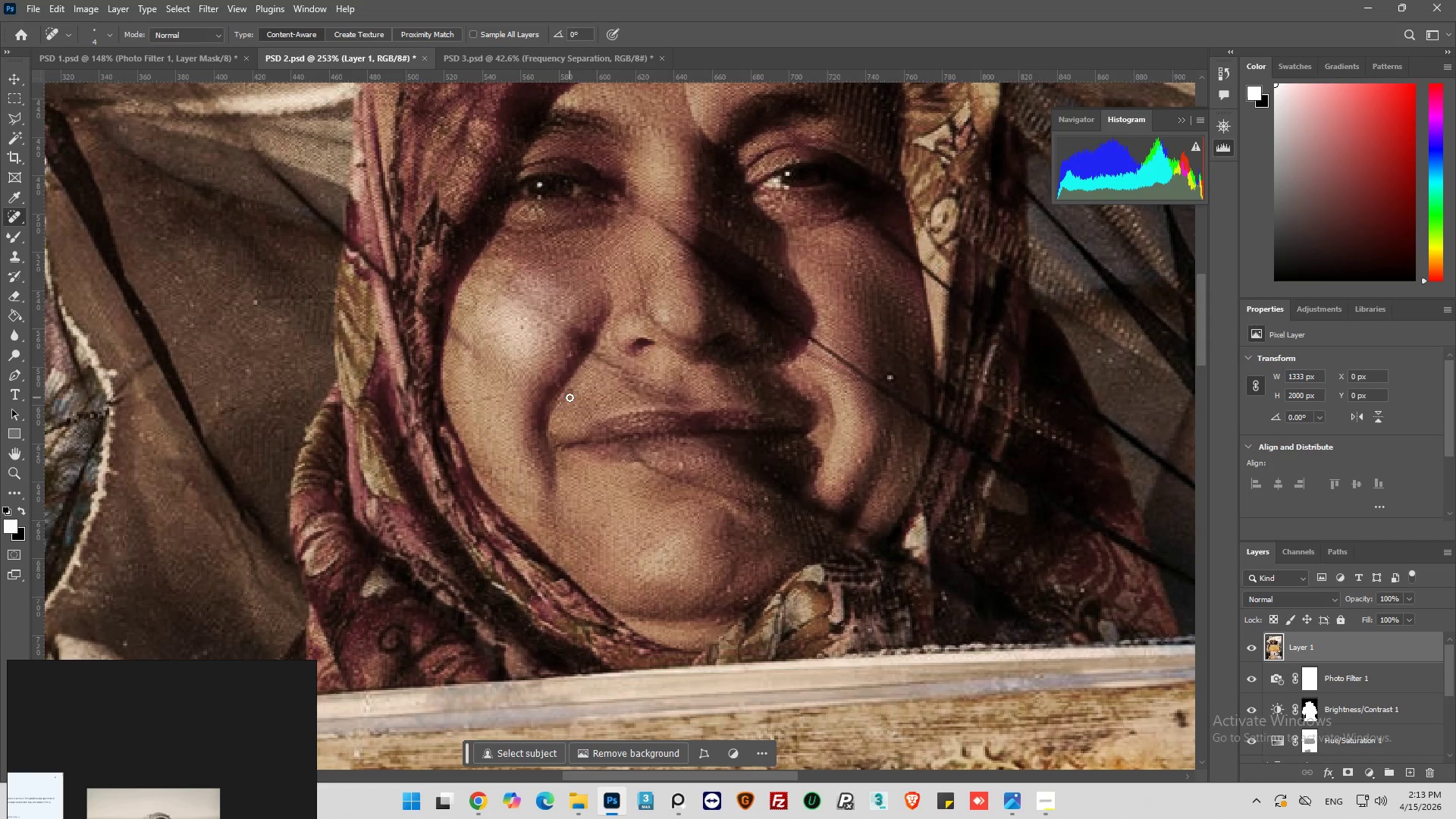 
left_click_drag(start_coordinate=[572, 394], to_coordinate=[570, 397])
 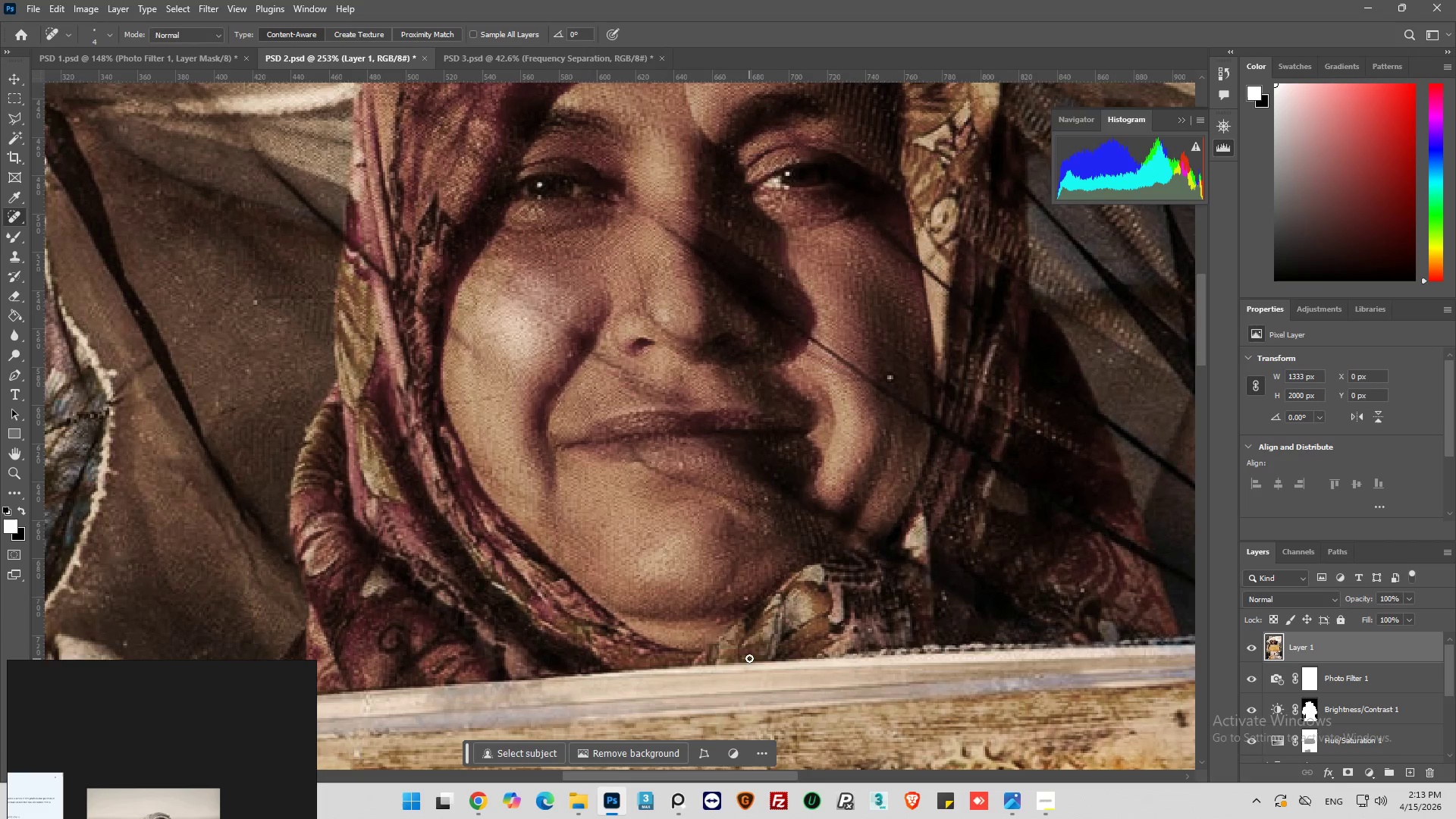 
key(Alt+AltLeft)
 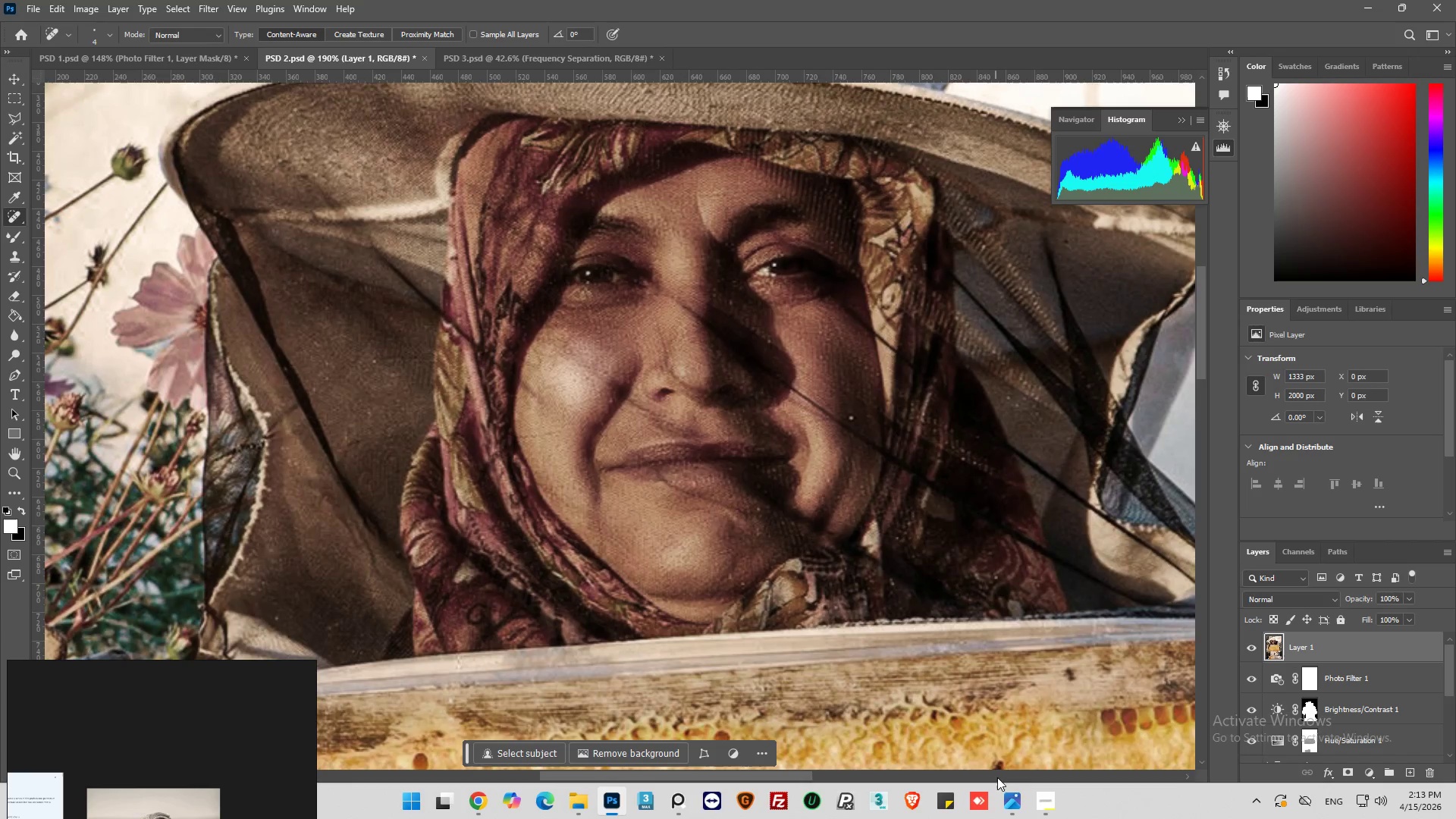 
scroll: coordinate [733, 578], scroll_direction: down, amount: 4.0
 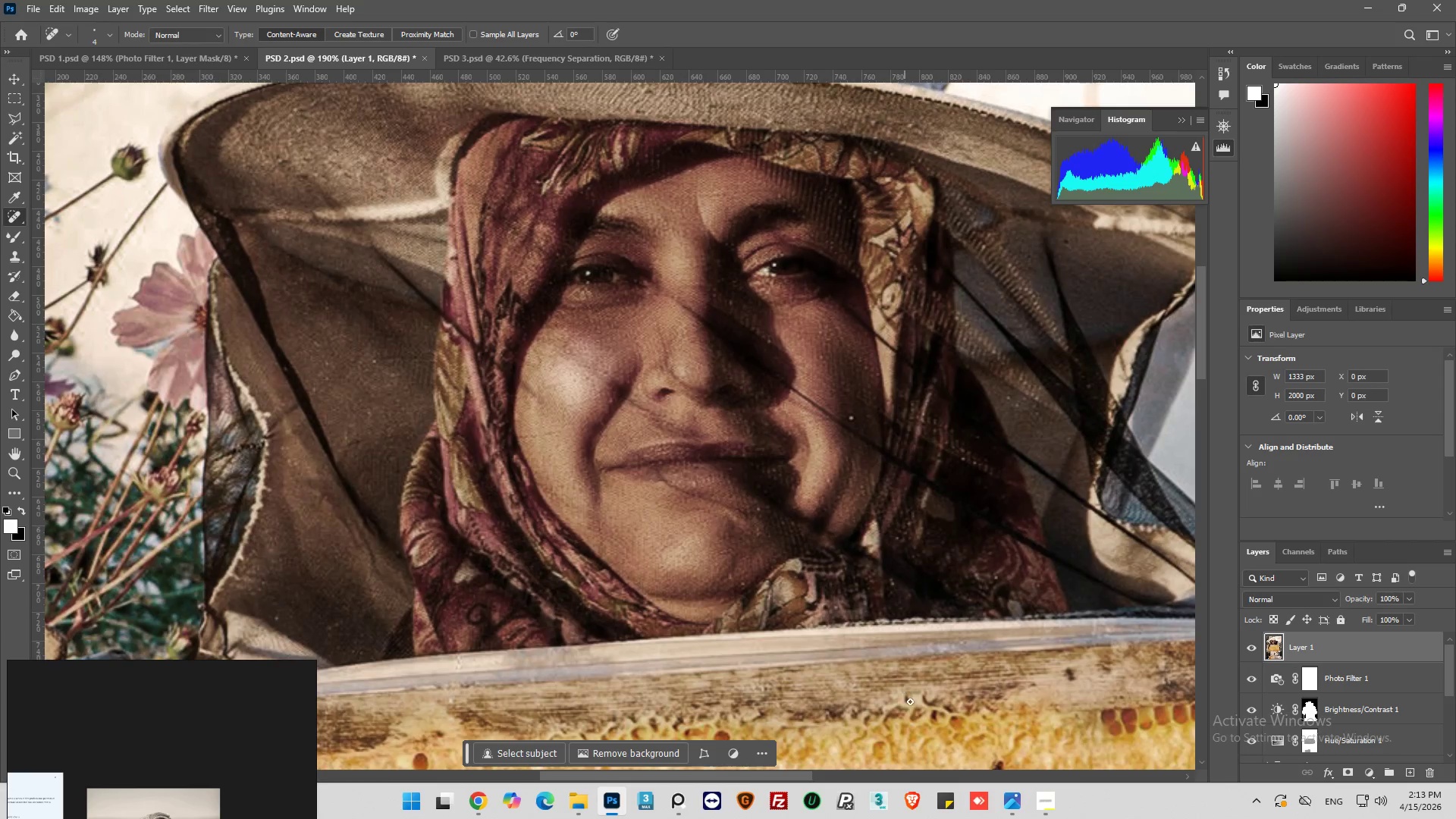 
left_click([1035, 805])